 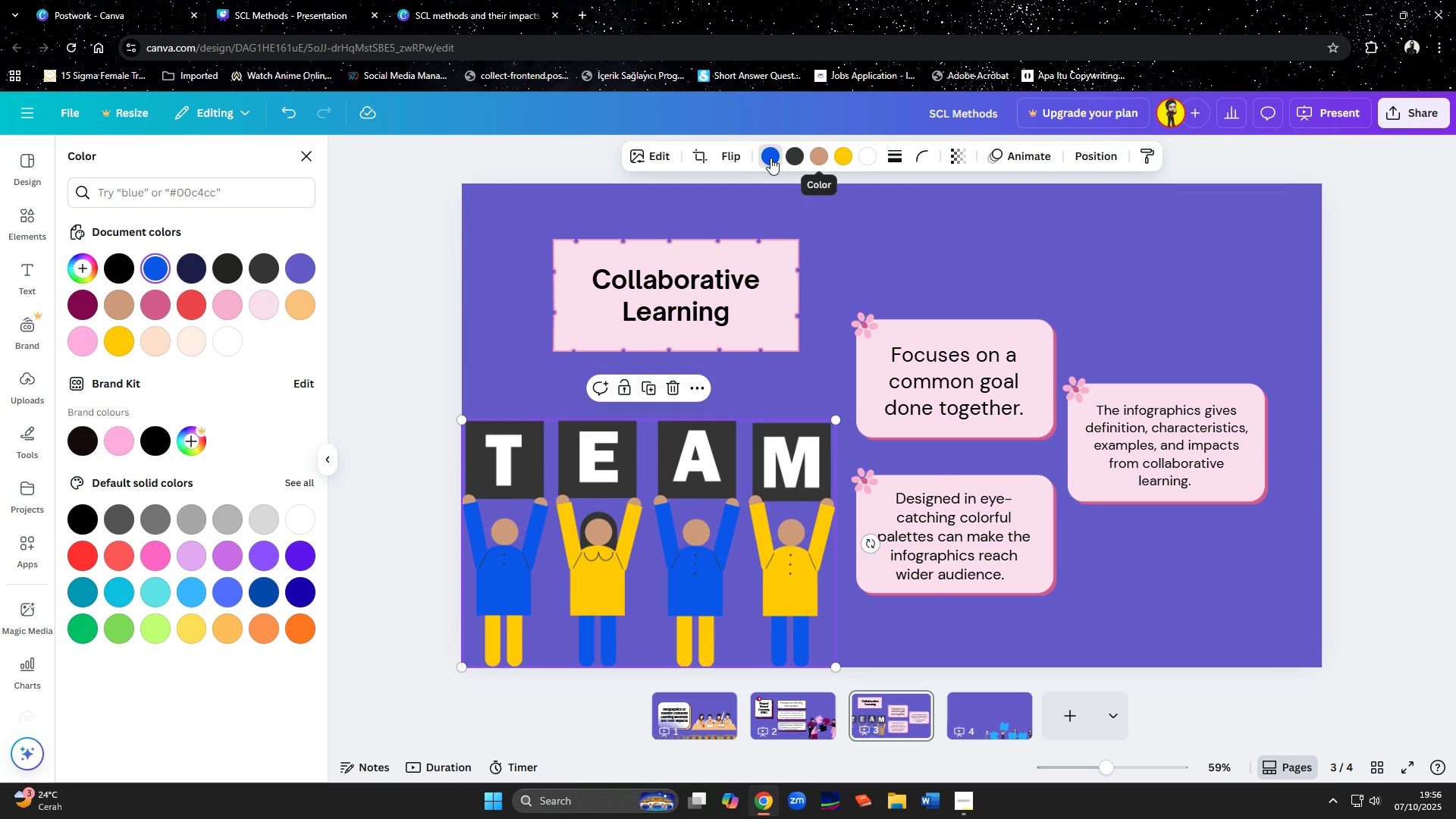 
left_click([265, 306])
 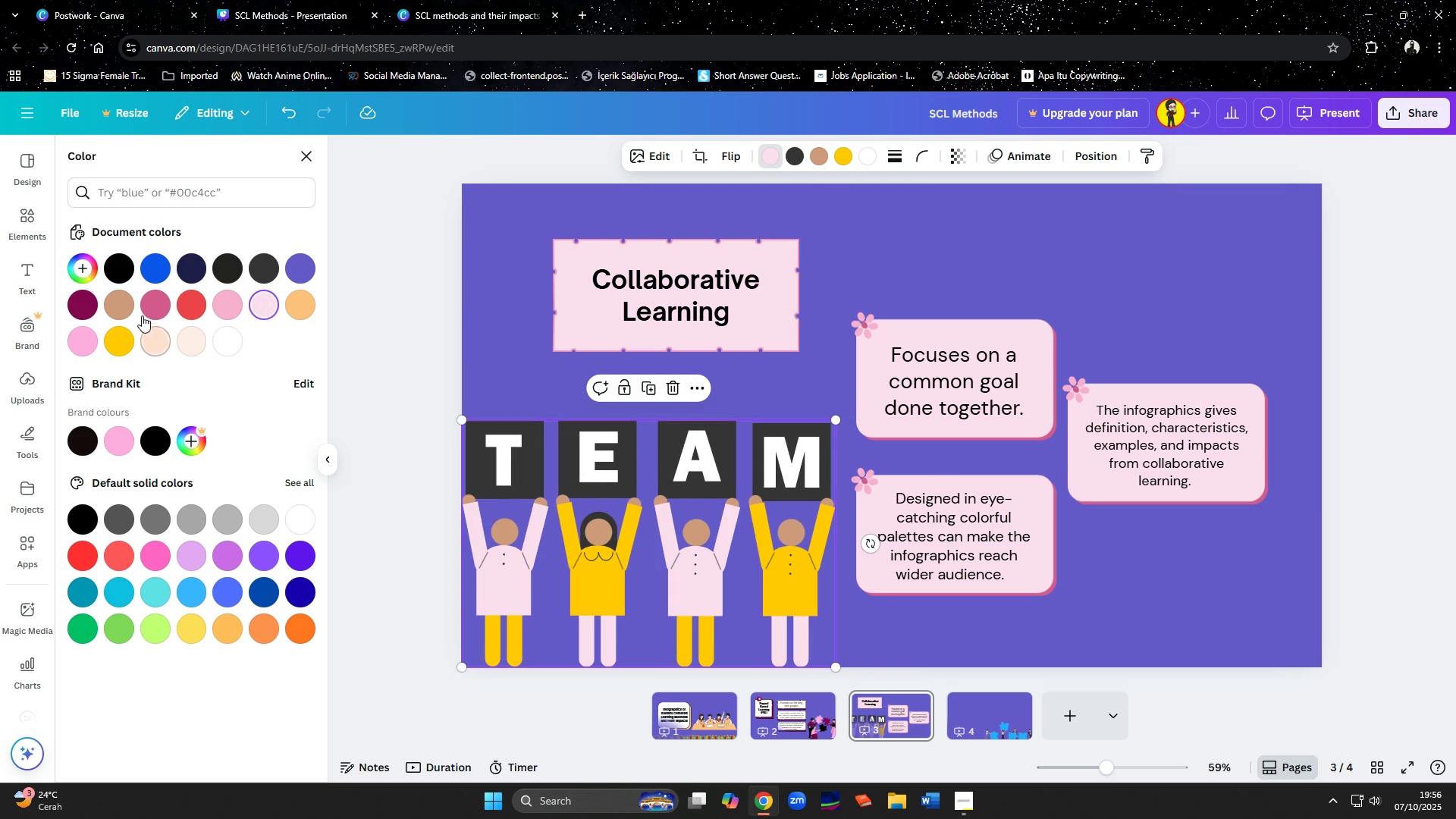 
left_click([74, 310])
 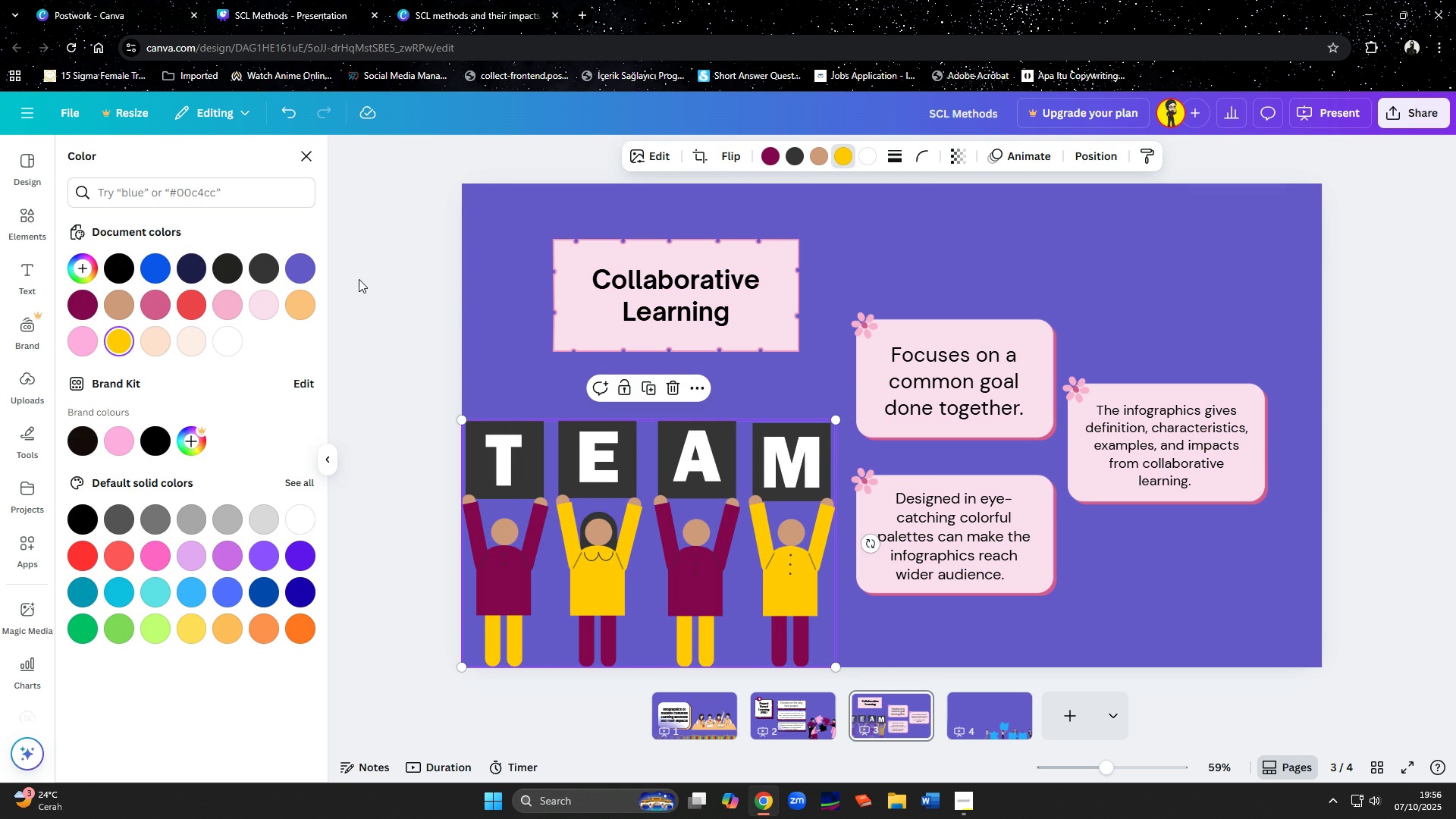 
left_click([152, 303])
 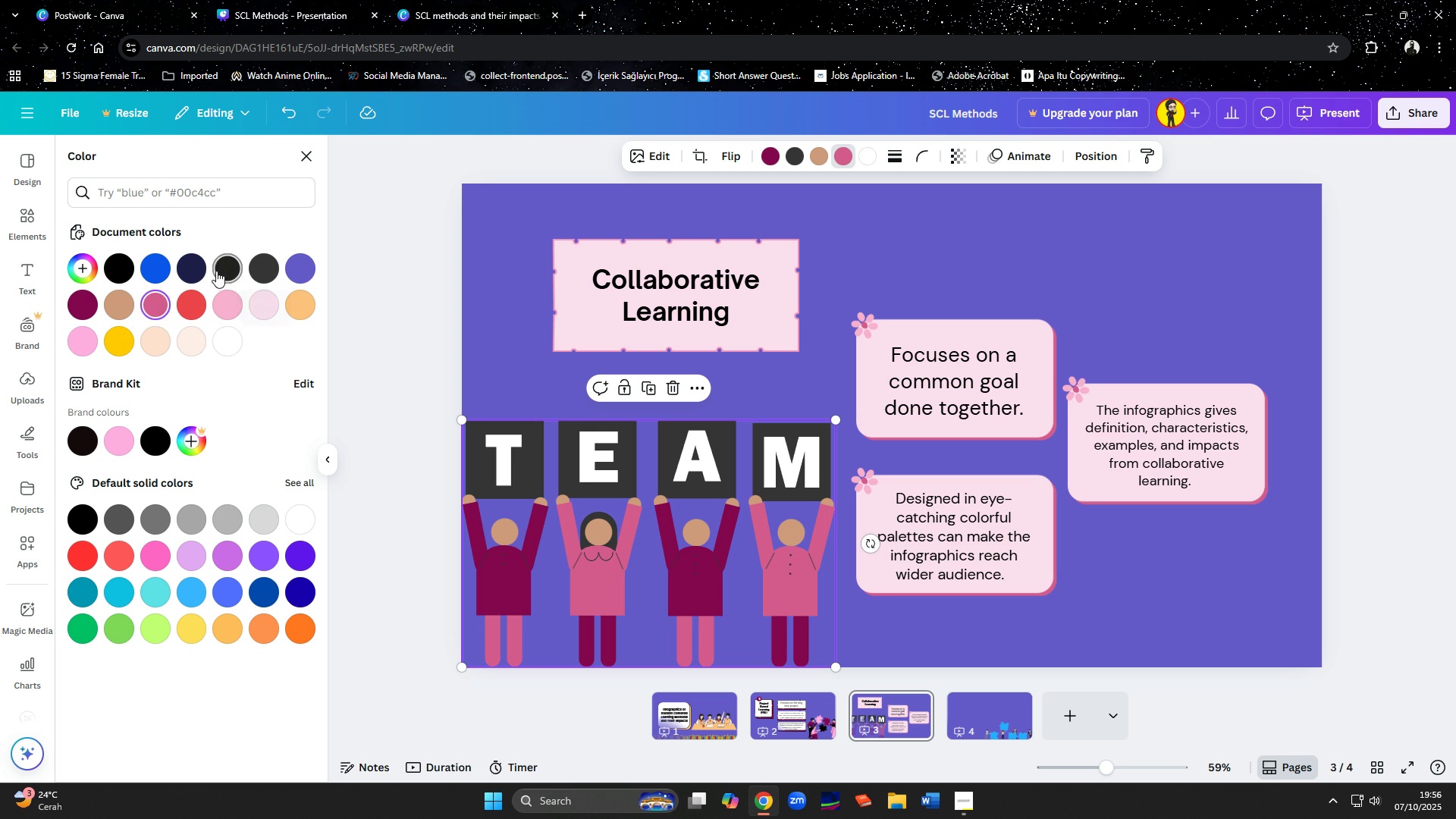 
left_click([115, 269])
 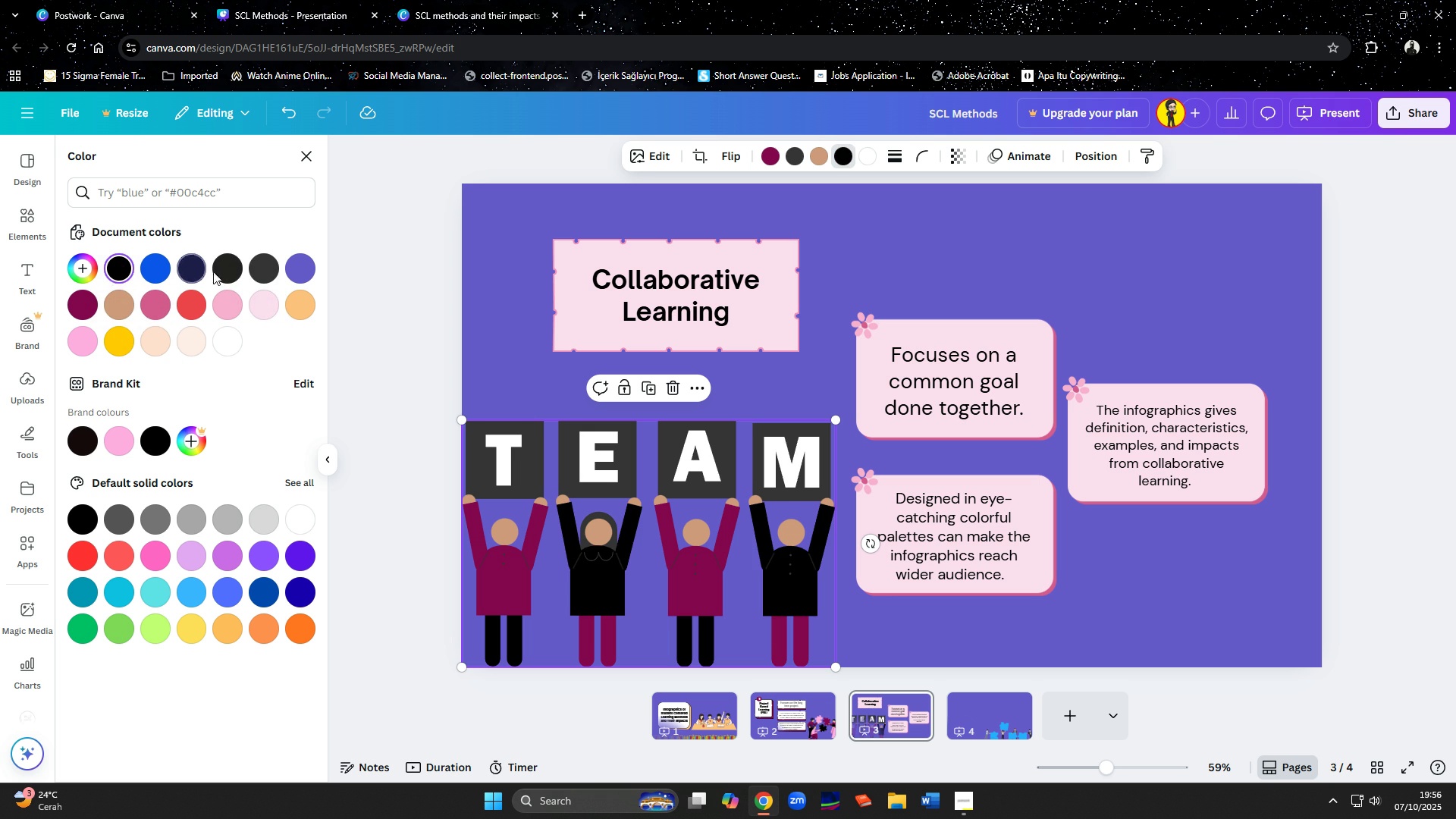 
left_click([306, 275])
 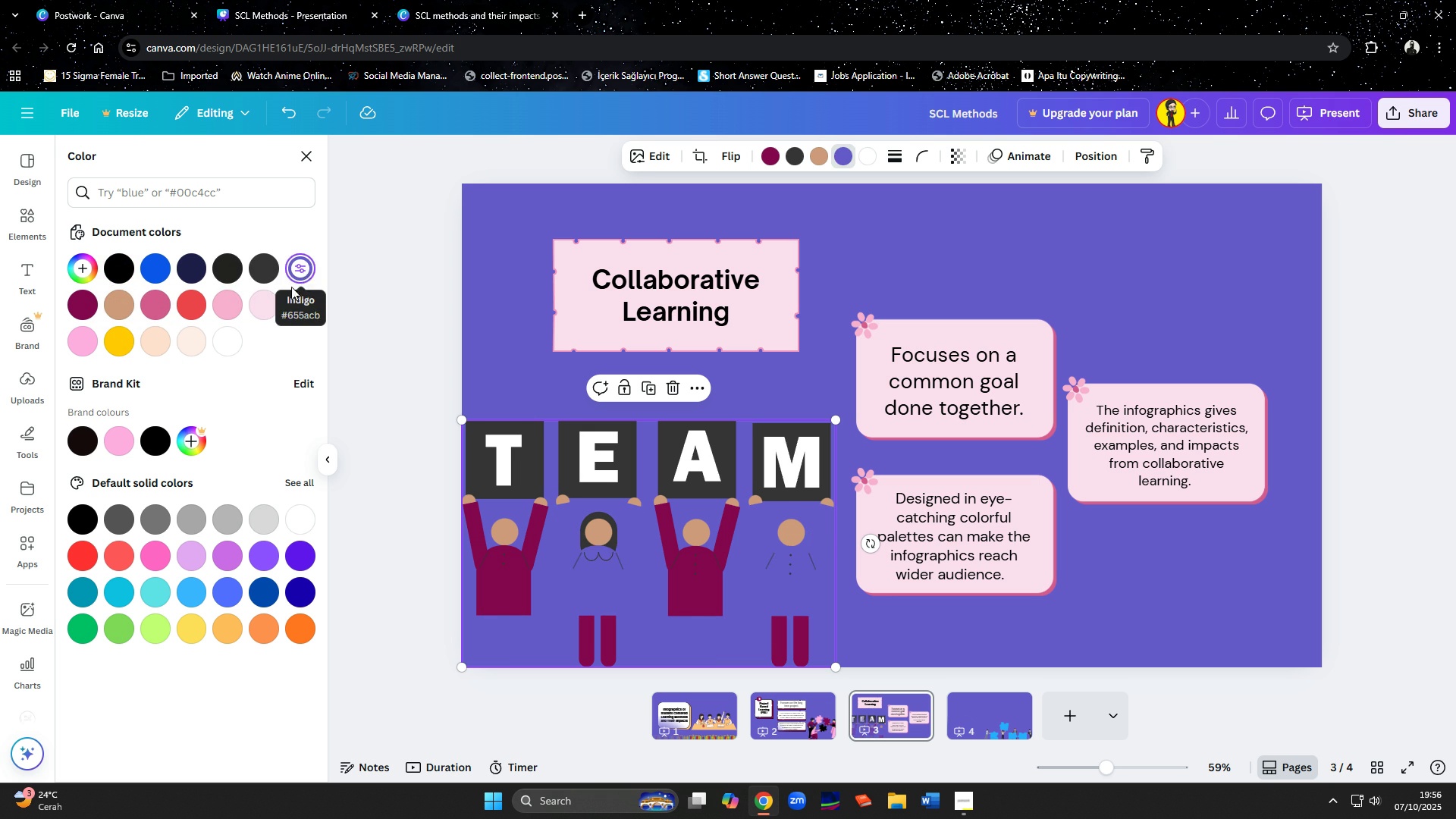 
left_click([277, 294])
 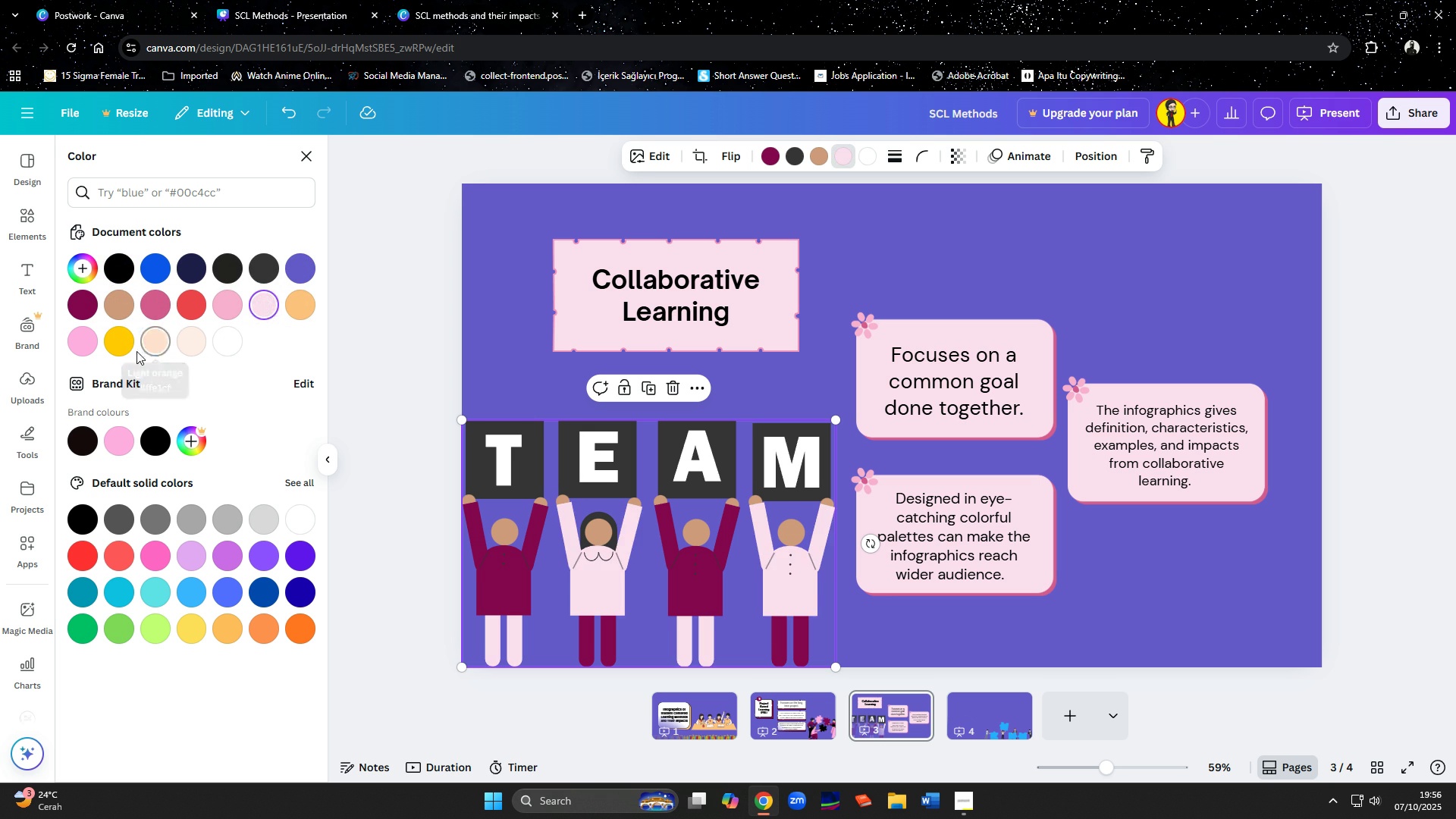 
left_click([119, 346])
 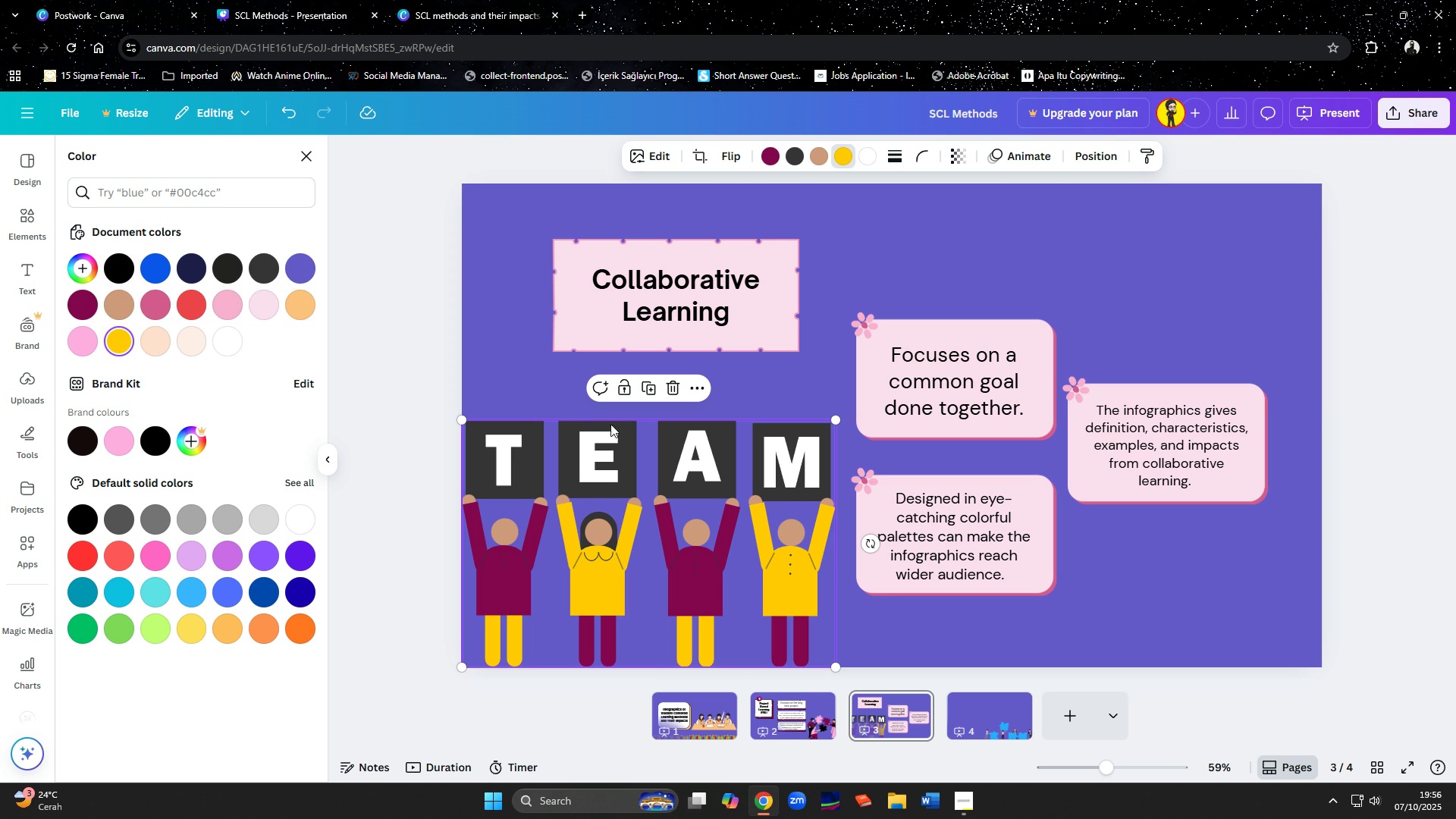 
left_click([788, 152])
 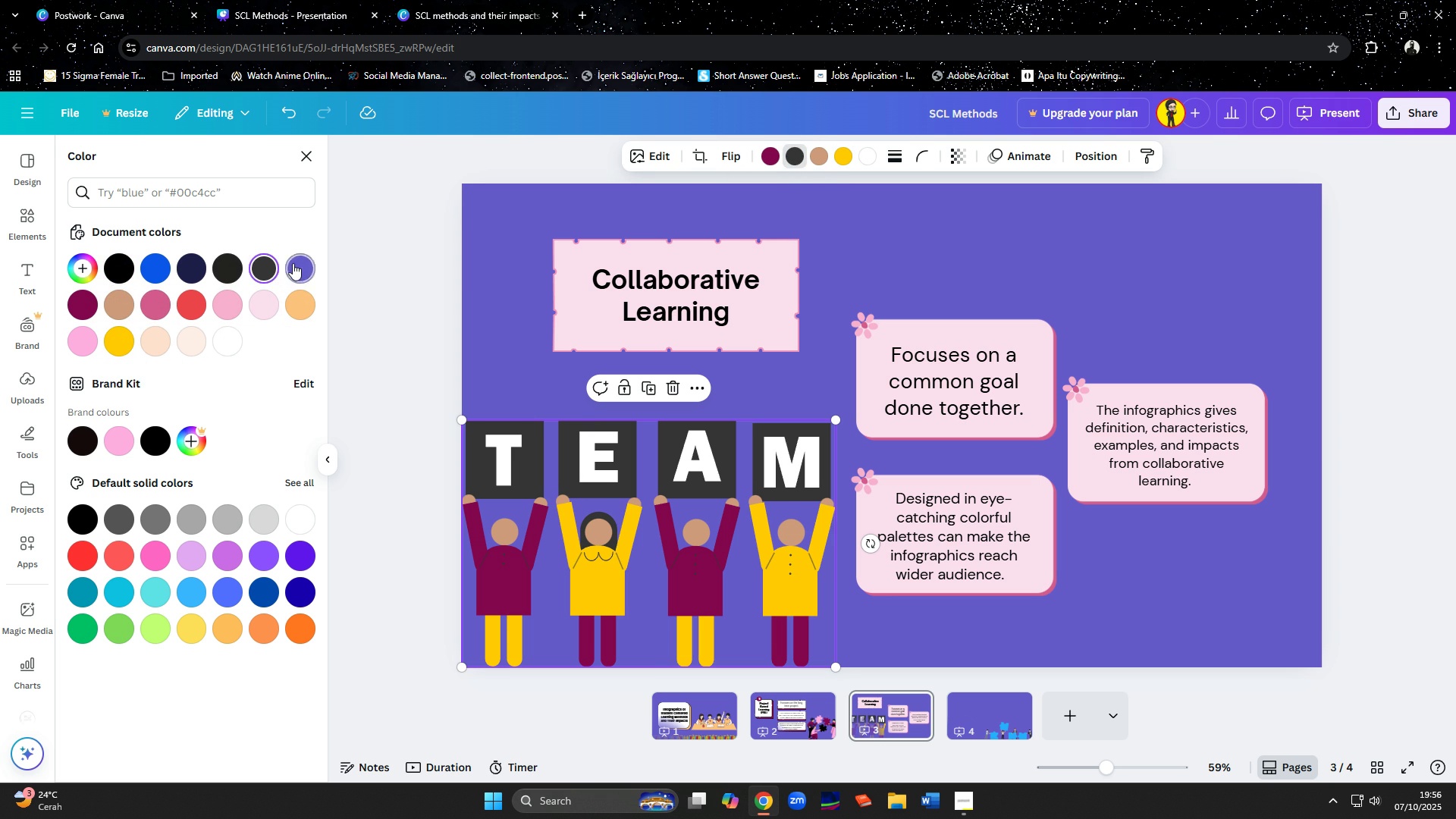 
left_click([293, 264])
 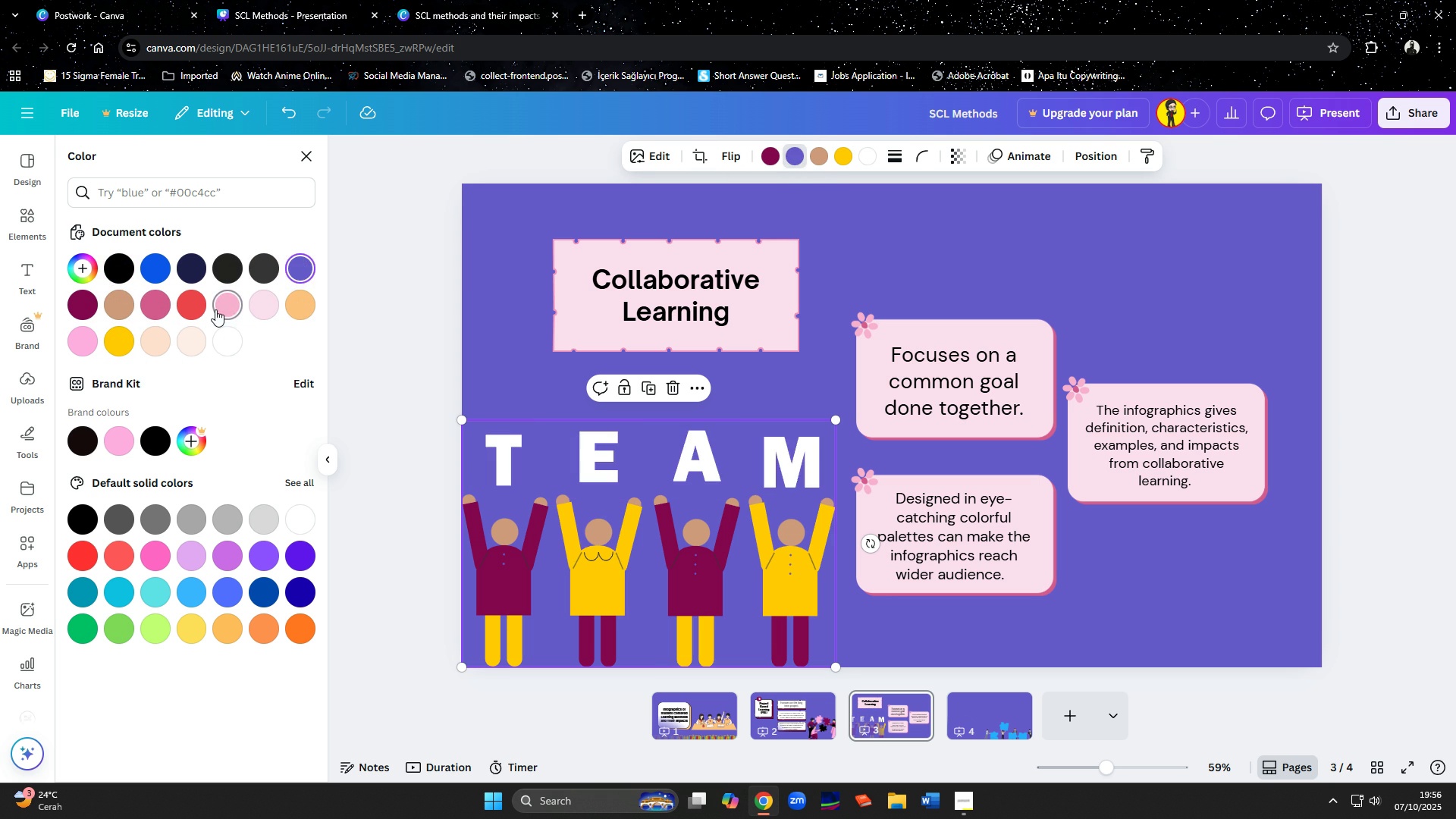 
double_click([196, 310])
 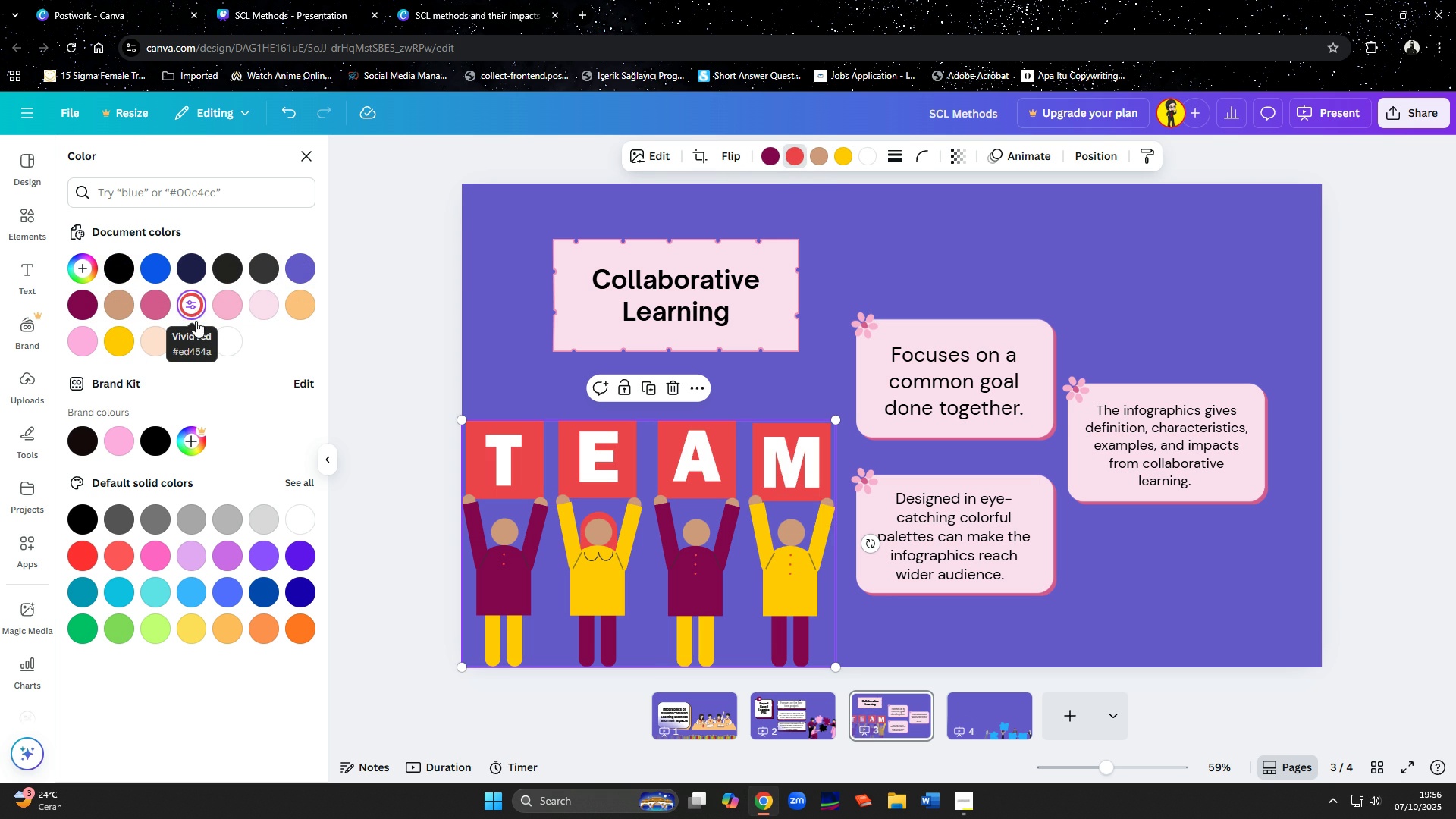 
left_click([228, 319])
 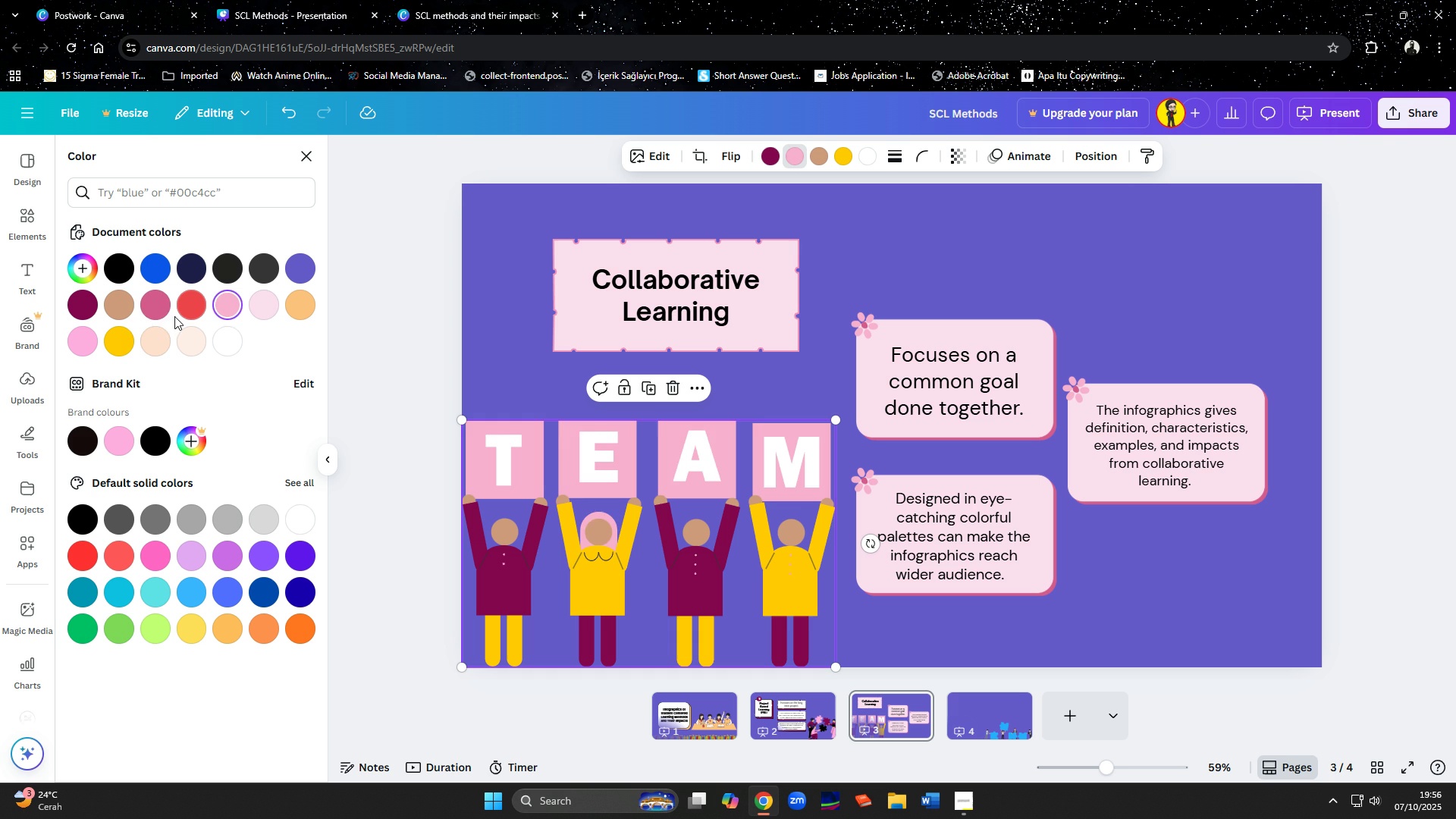 
left_click([160, 309])
 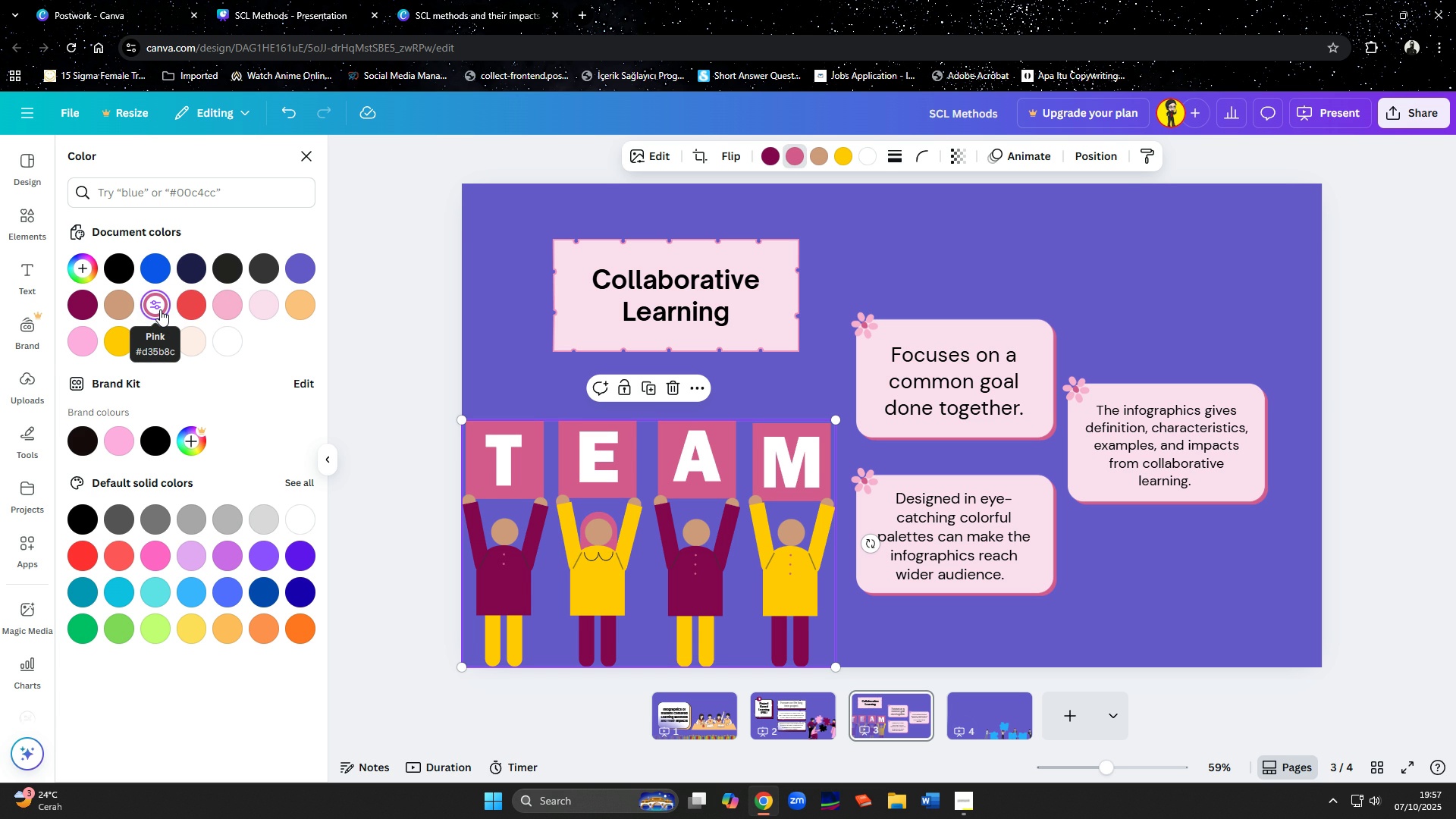 
wait(6.32)
 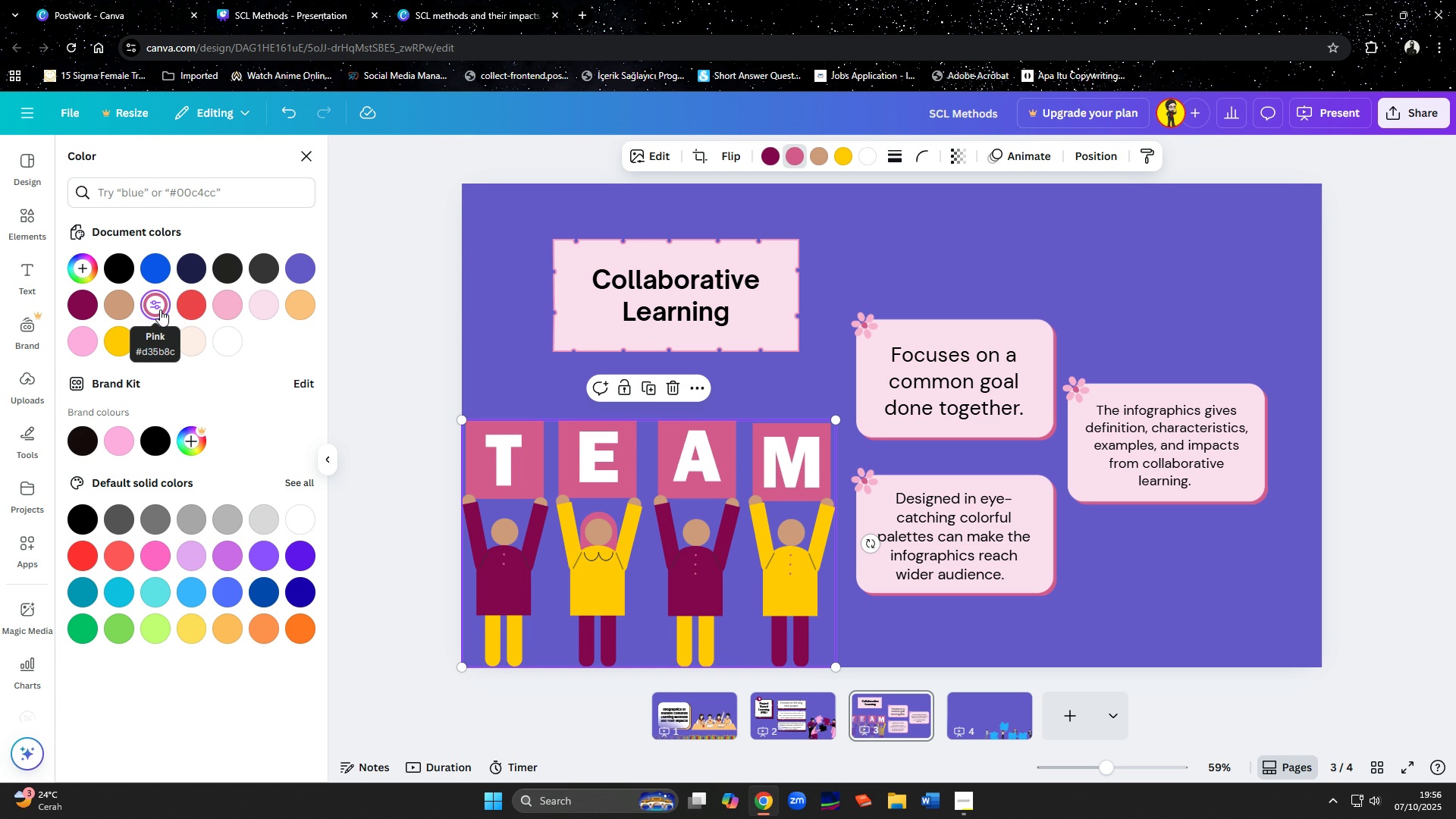 
left_click([930, 612])
 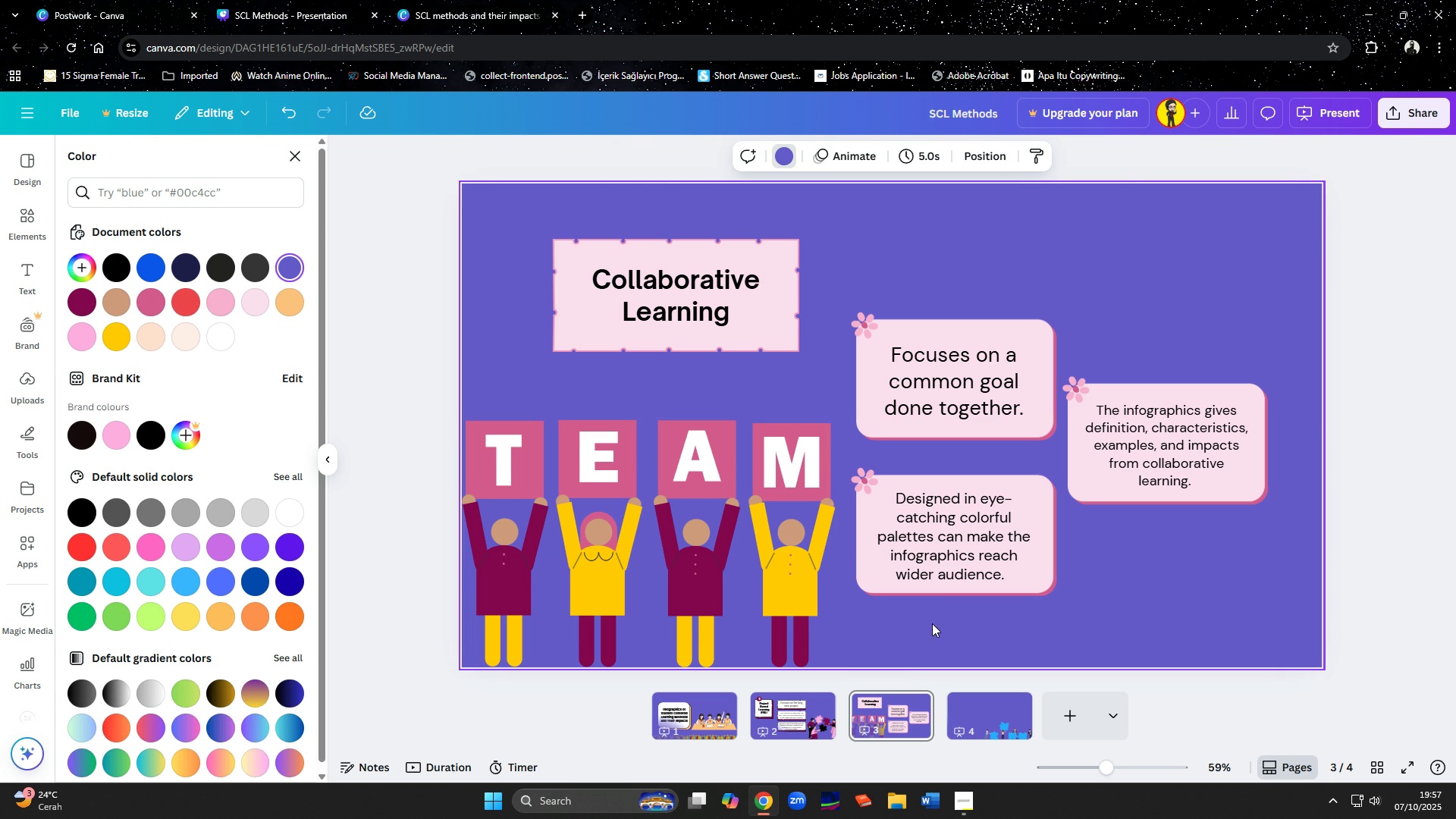 
left_click([974, 717])
 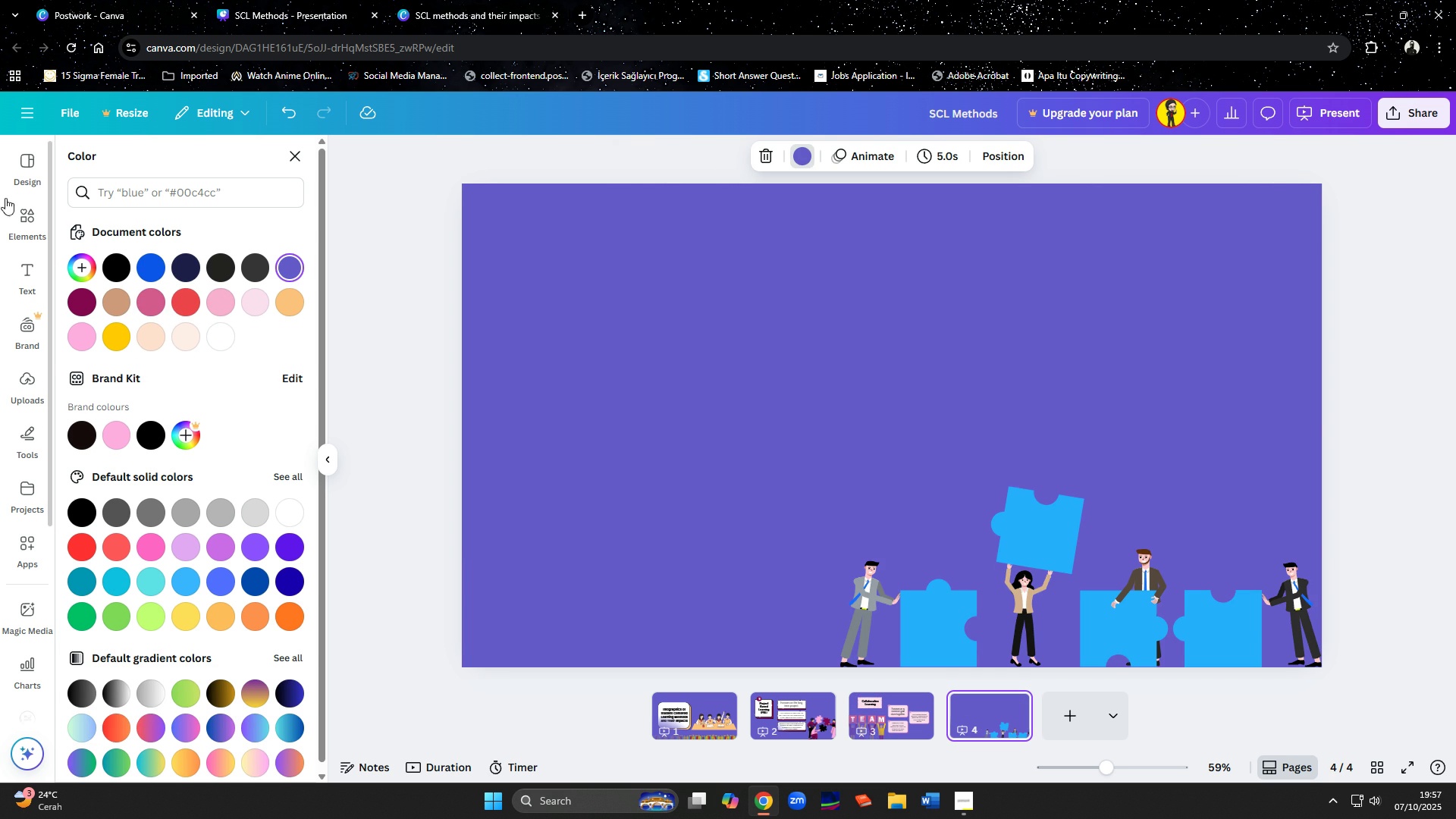 
left_click([27, 220])
 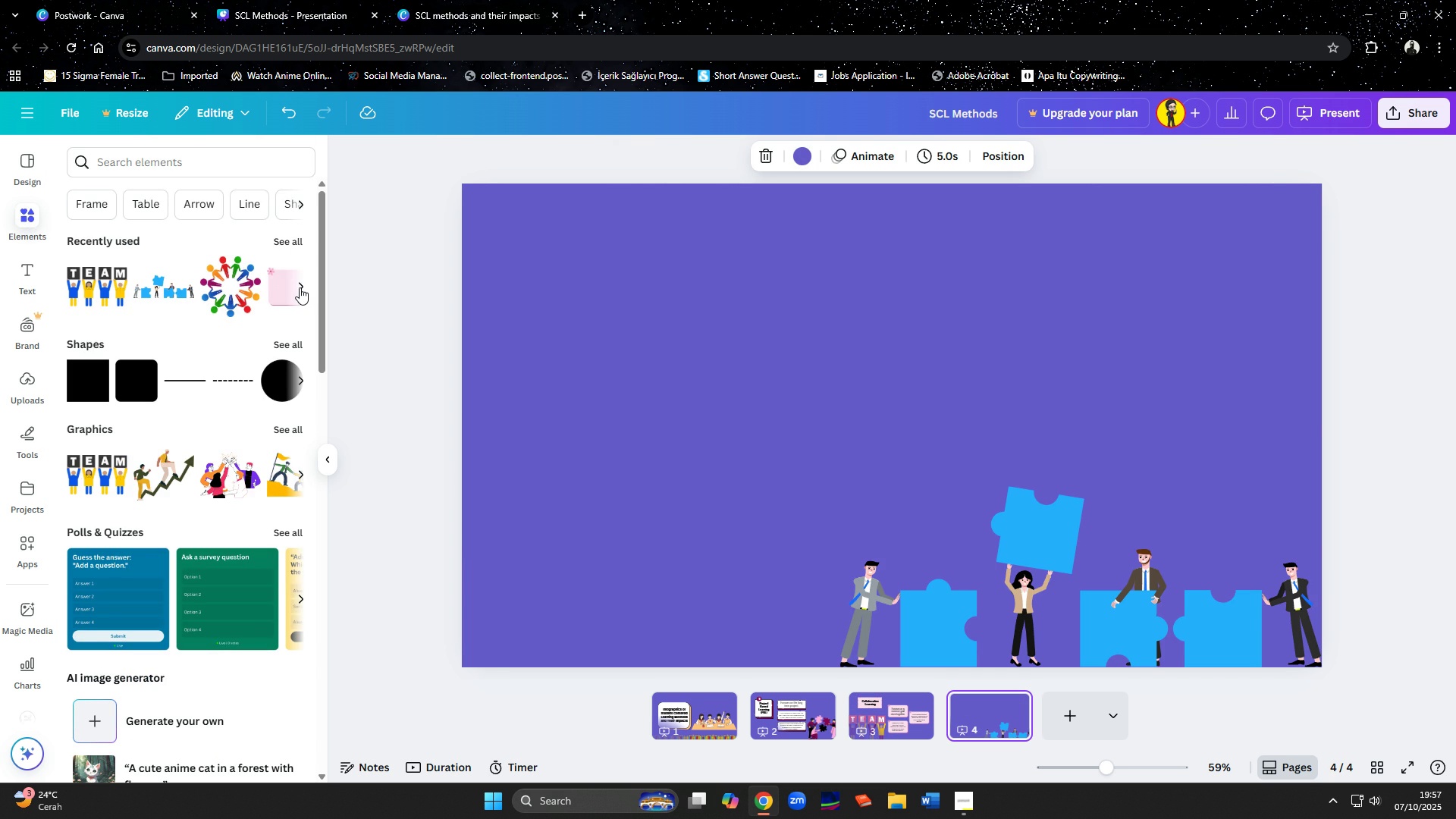 
wait(5.14)
 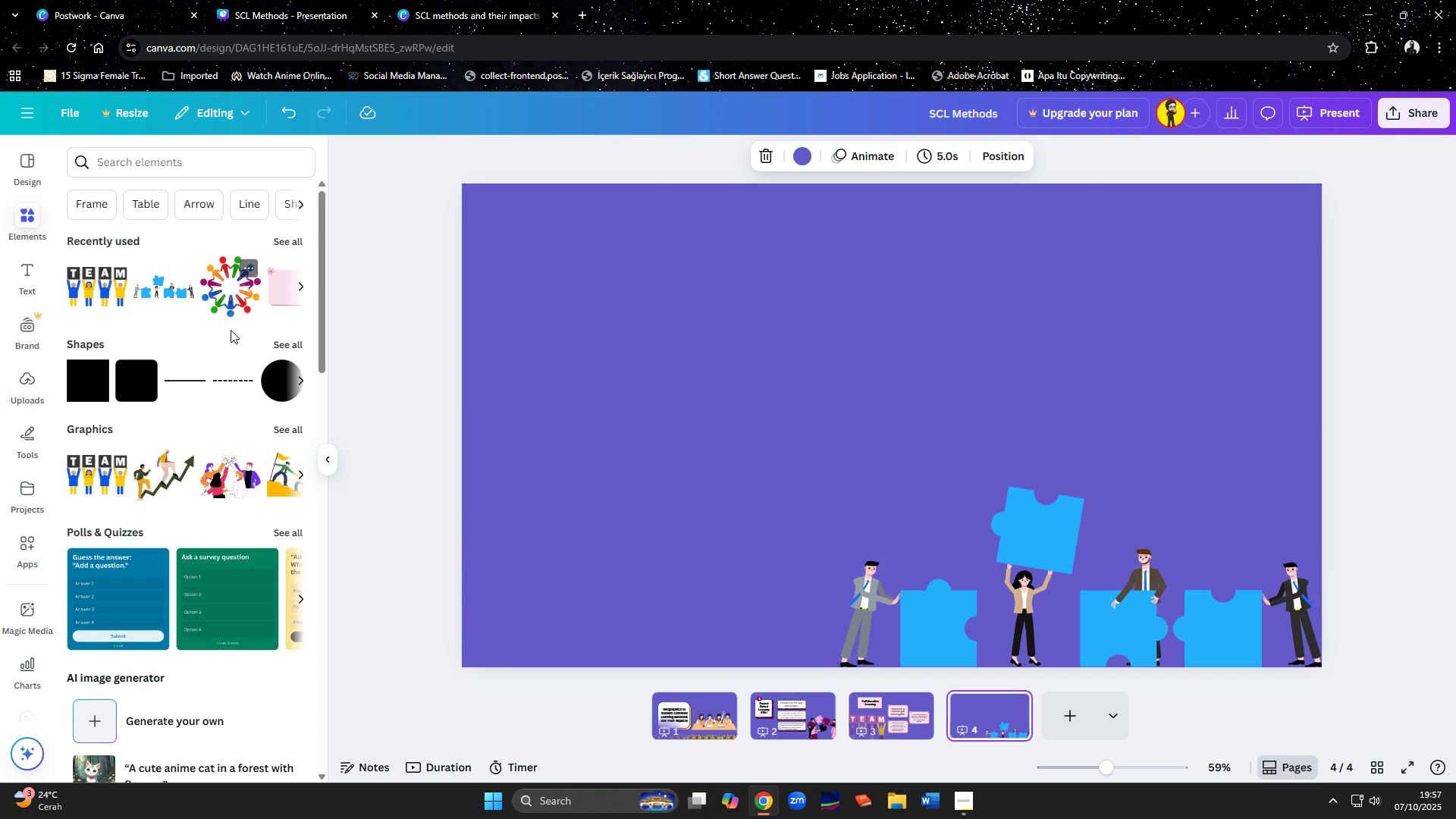 
left_click([190, 164])
 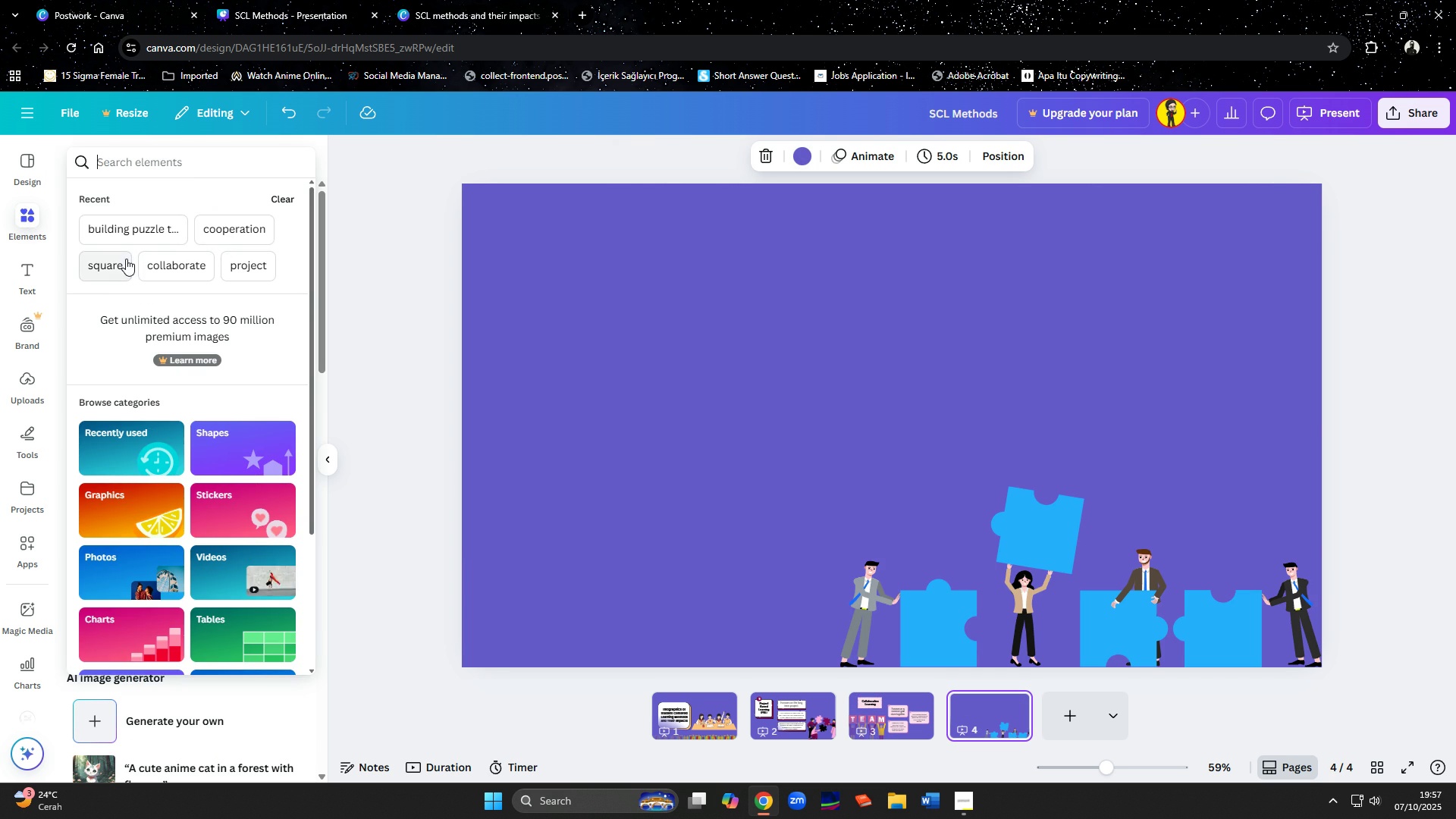 
left_click([111, 265])
 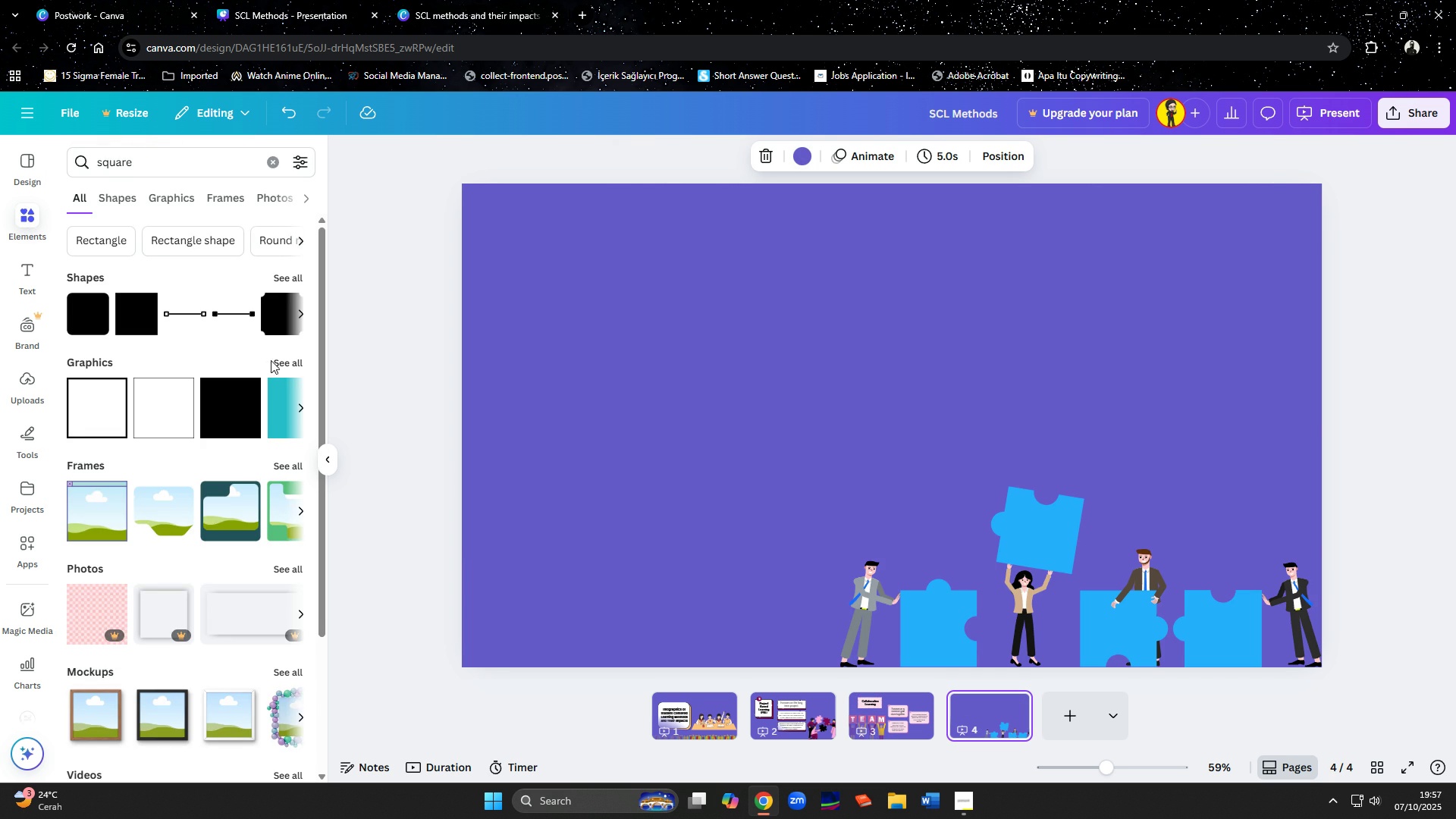 
left_click([279, 367])
 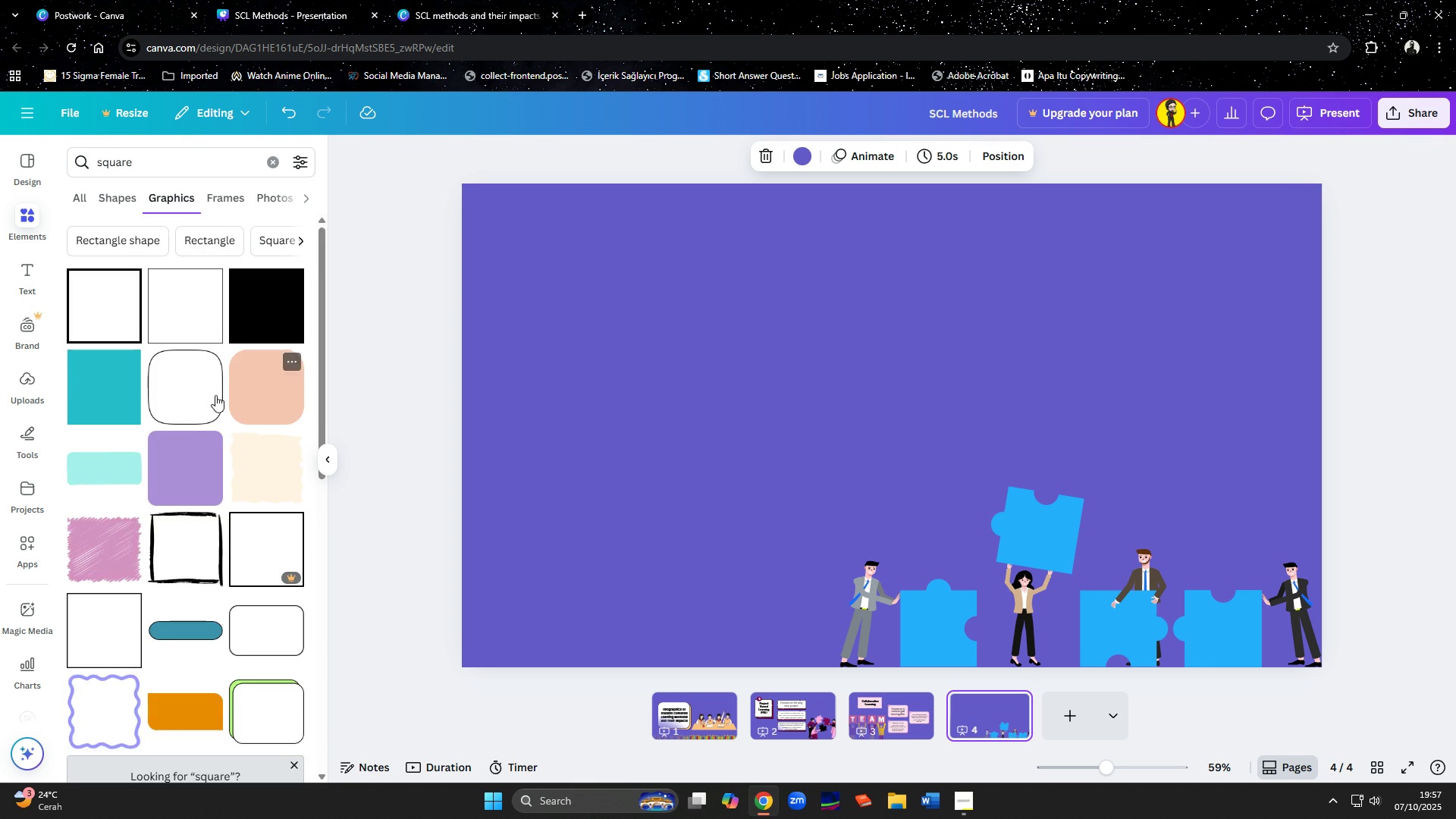 
scroll: coordinate [127, 453], scroll_direction: down, amount: 30.0
 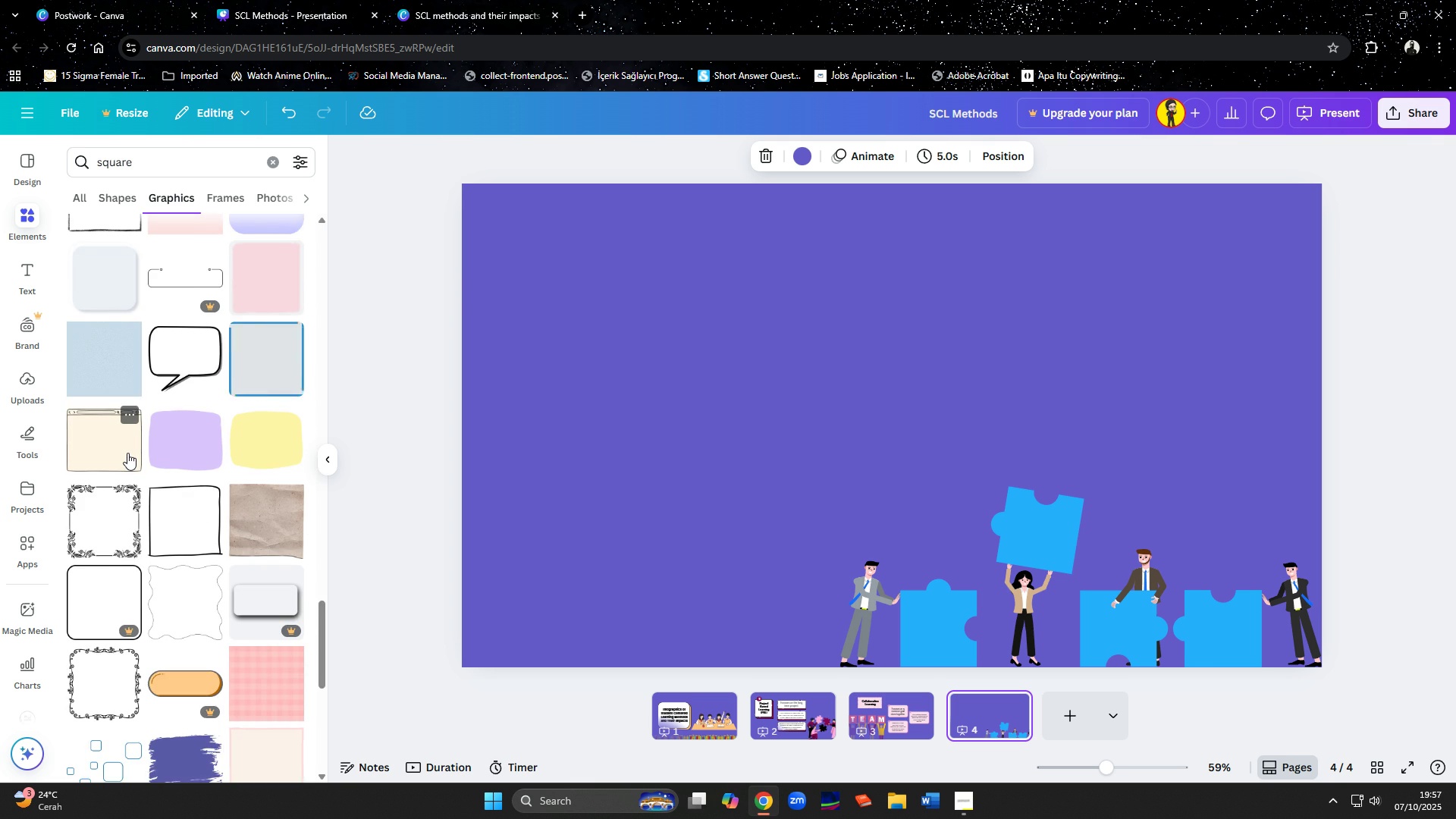 
scroll: coordinate [199, 305], scroll_direction: down, amount: 19.0
 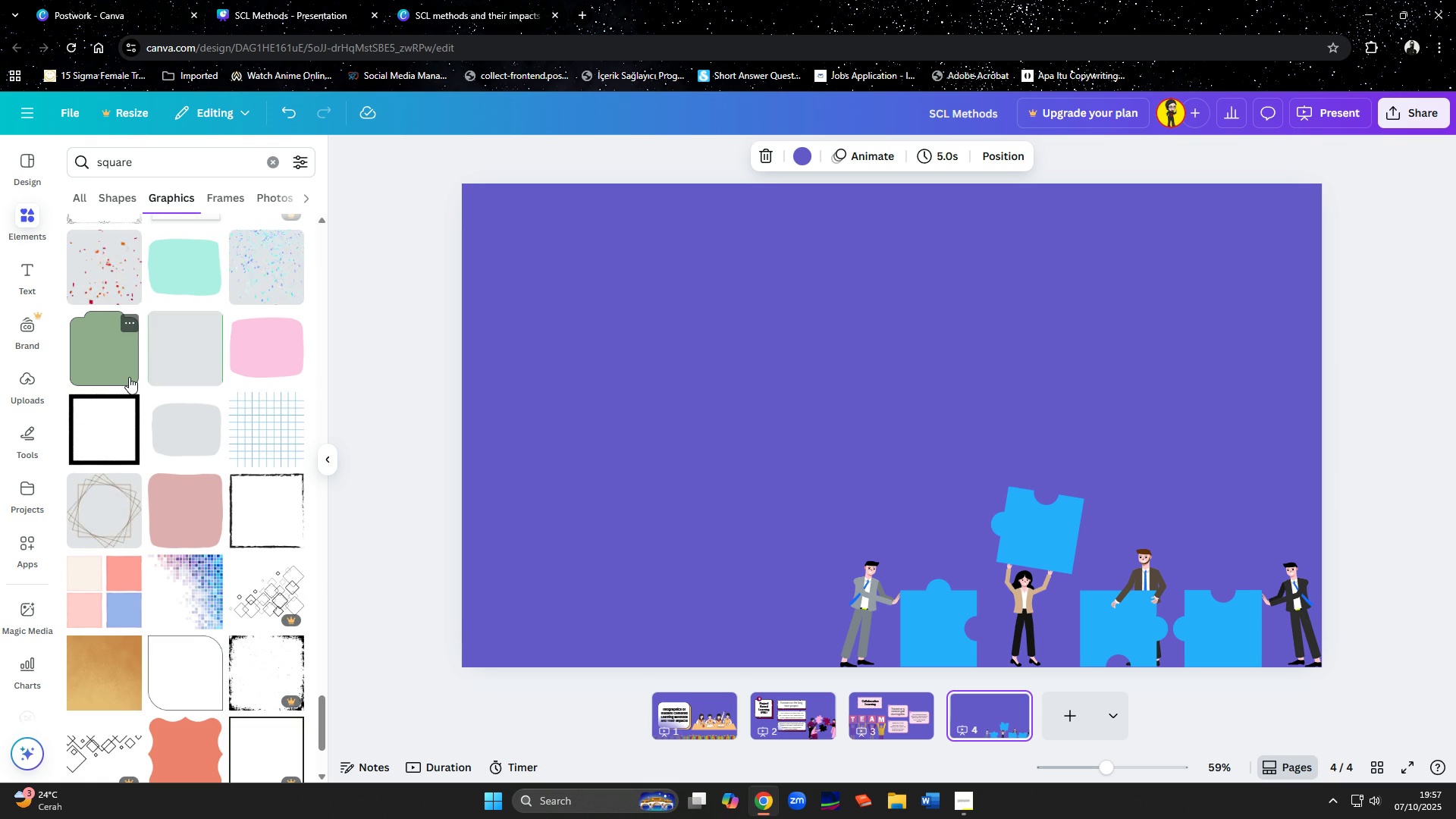 
wait(5.41)
 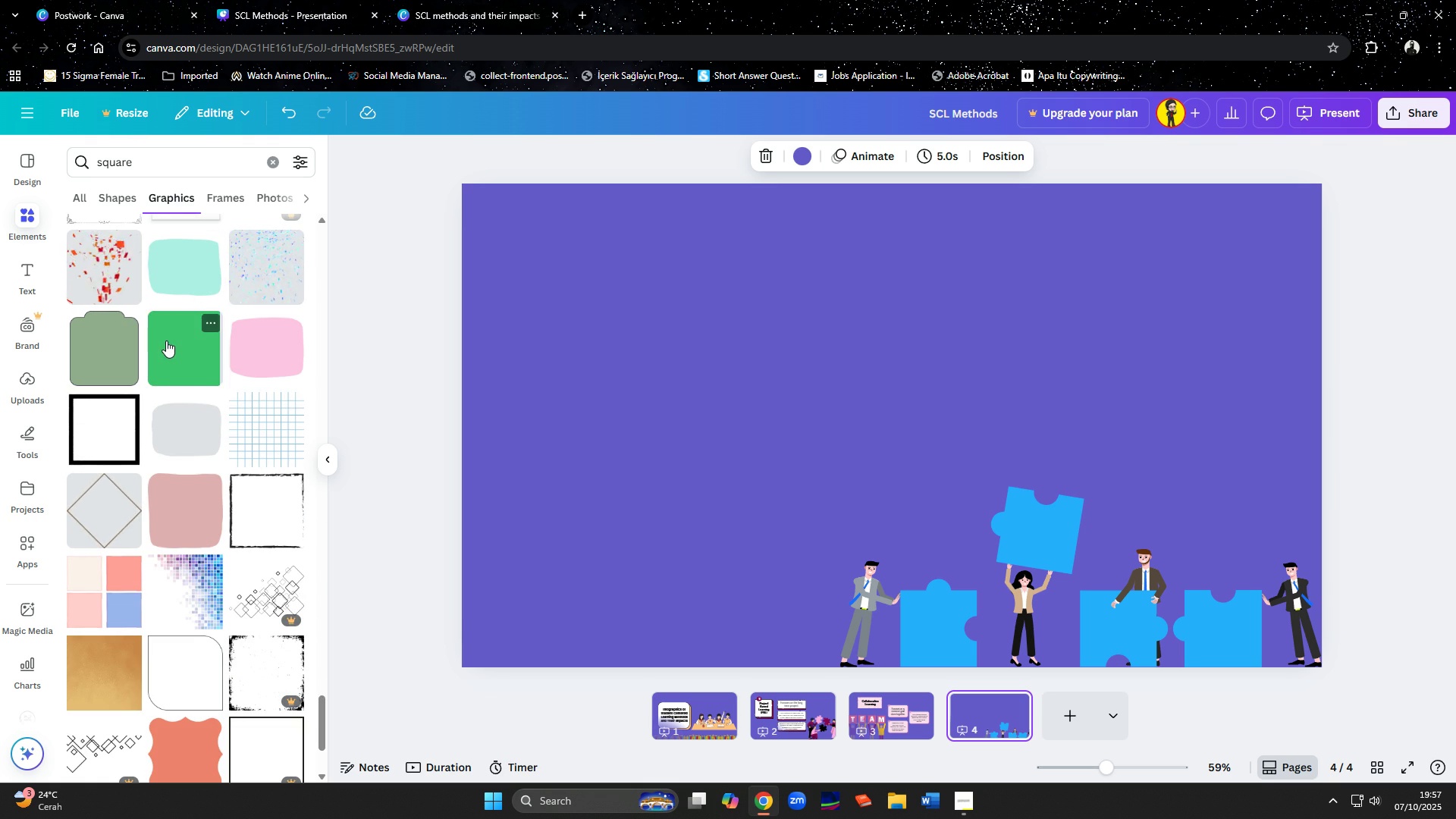 
scroll: coordinate [110, 360], scroll_direction: down, amount: 2.0
 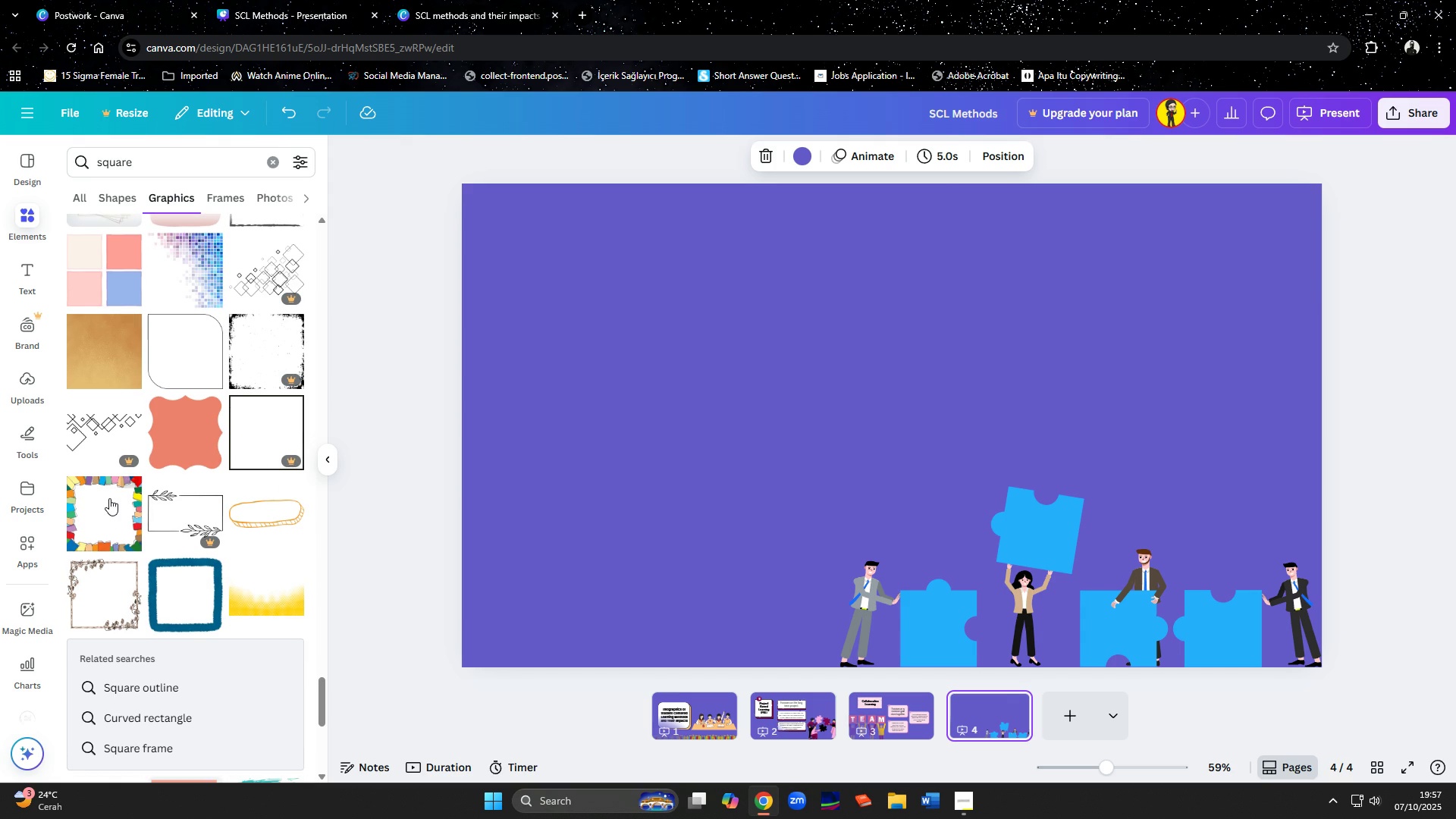 
left_click([109, 498])
 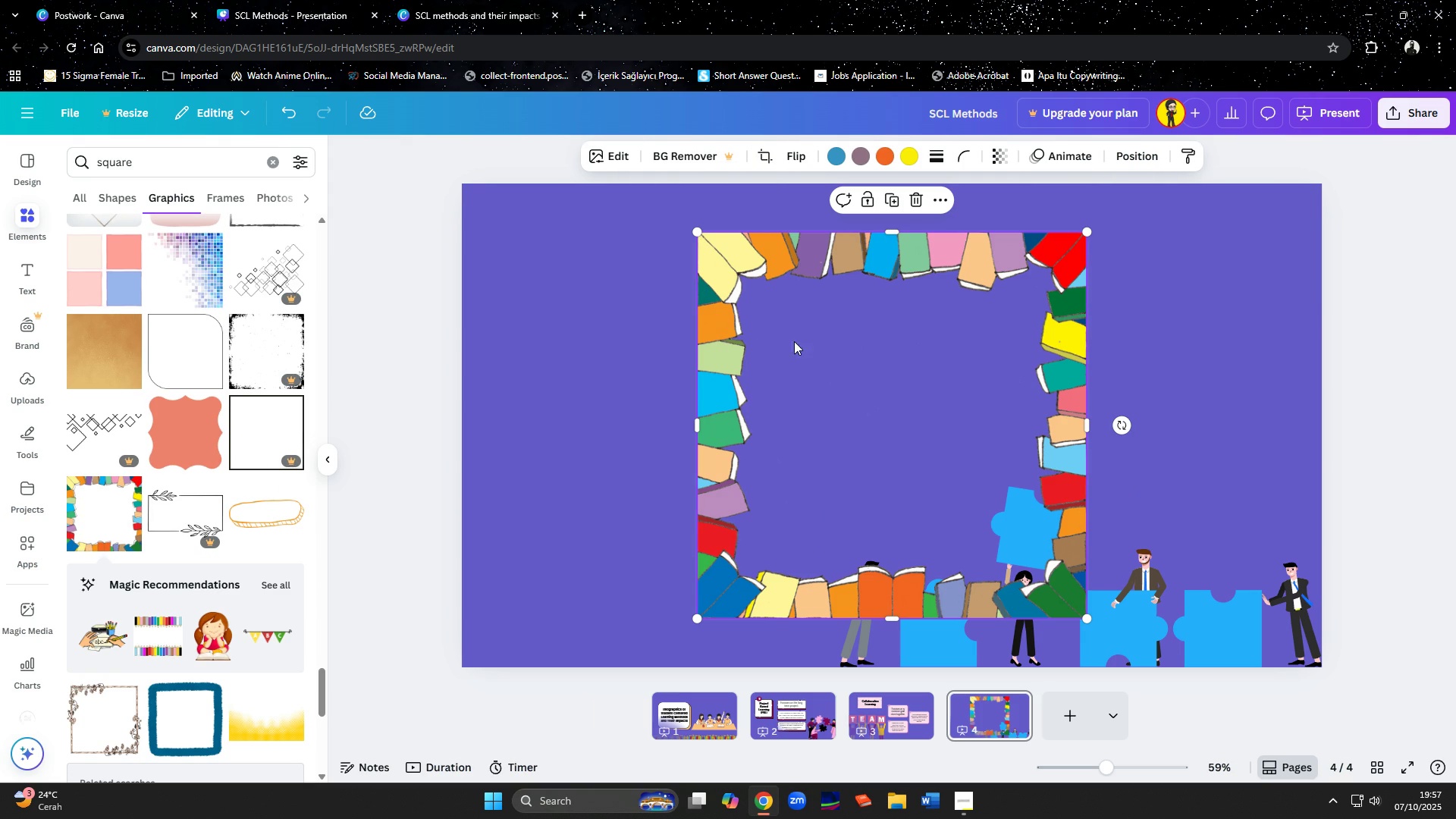 
mouse_move([959, 315])